 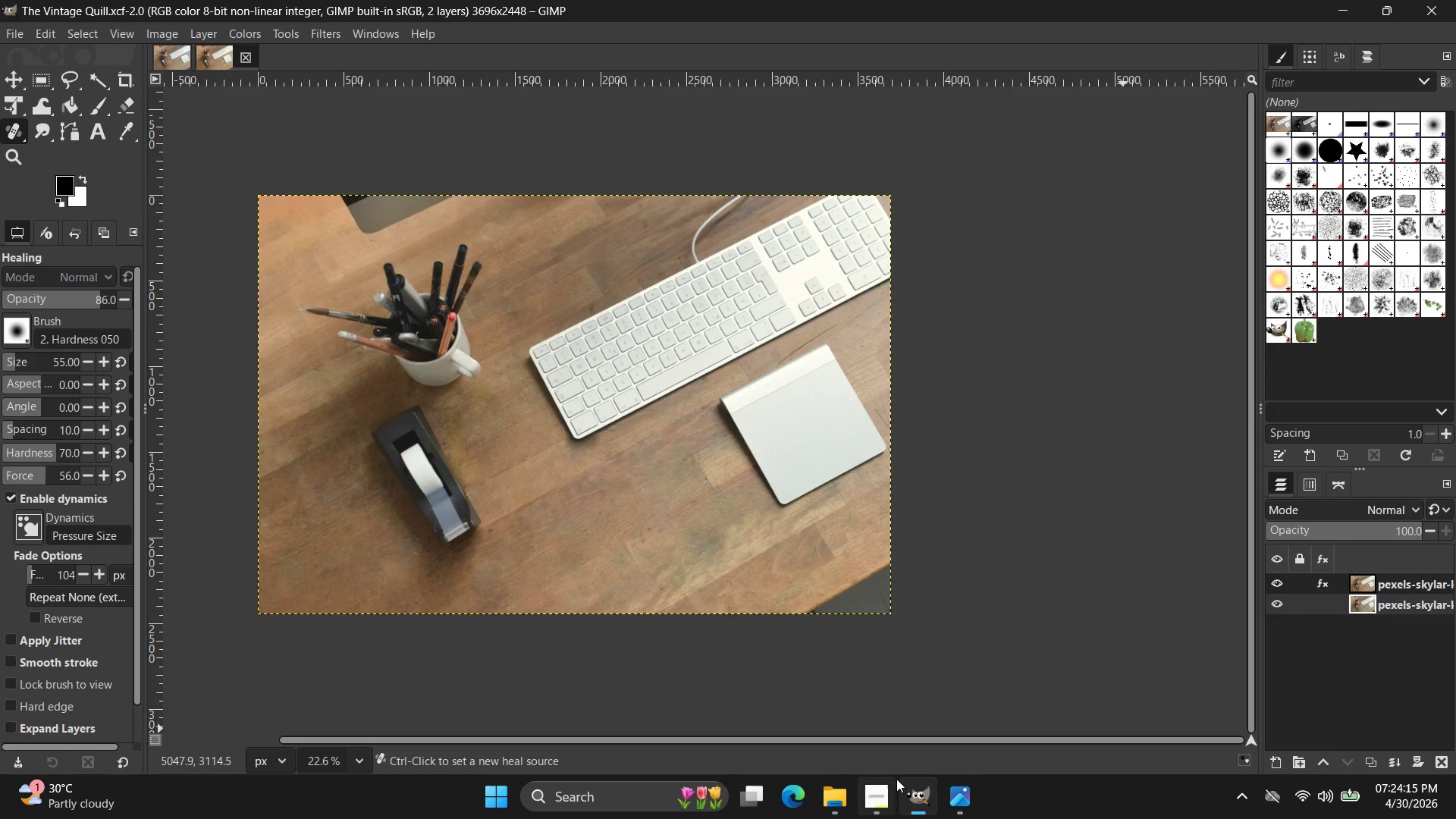 
left_click([15, 29])
 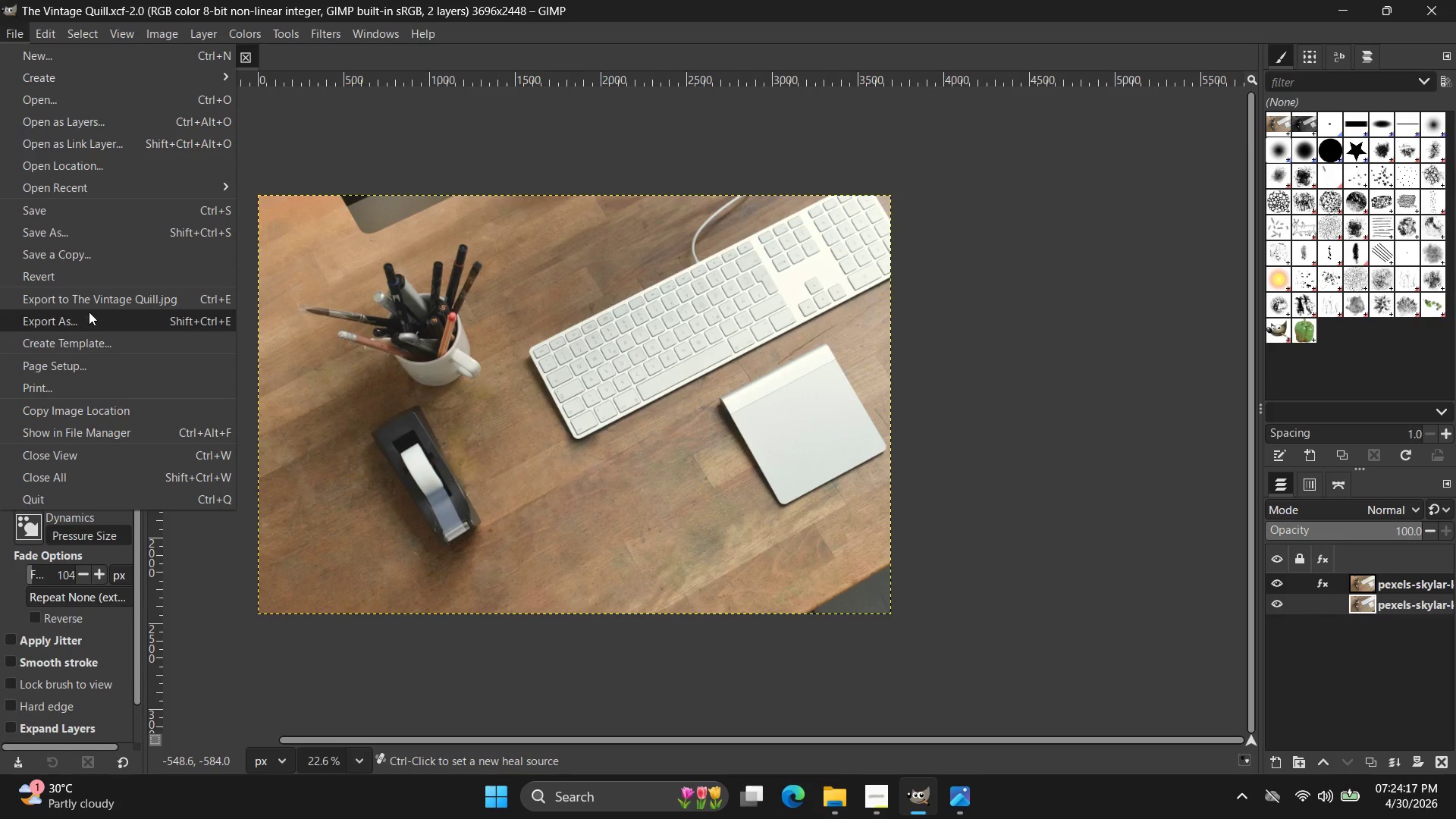 
left_click([85, 321])
 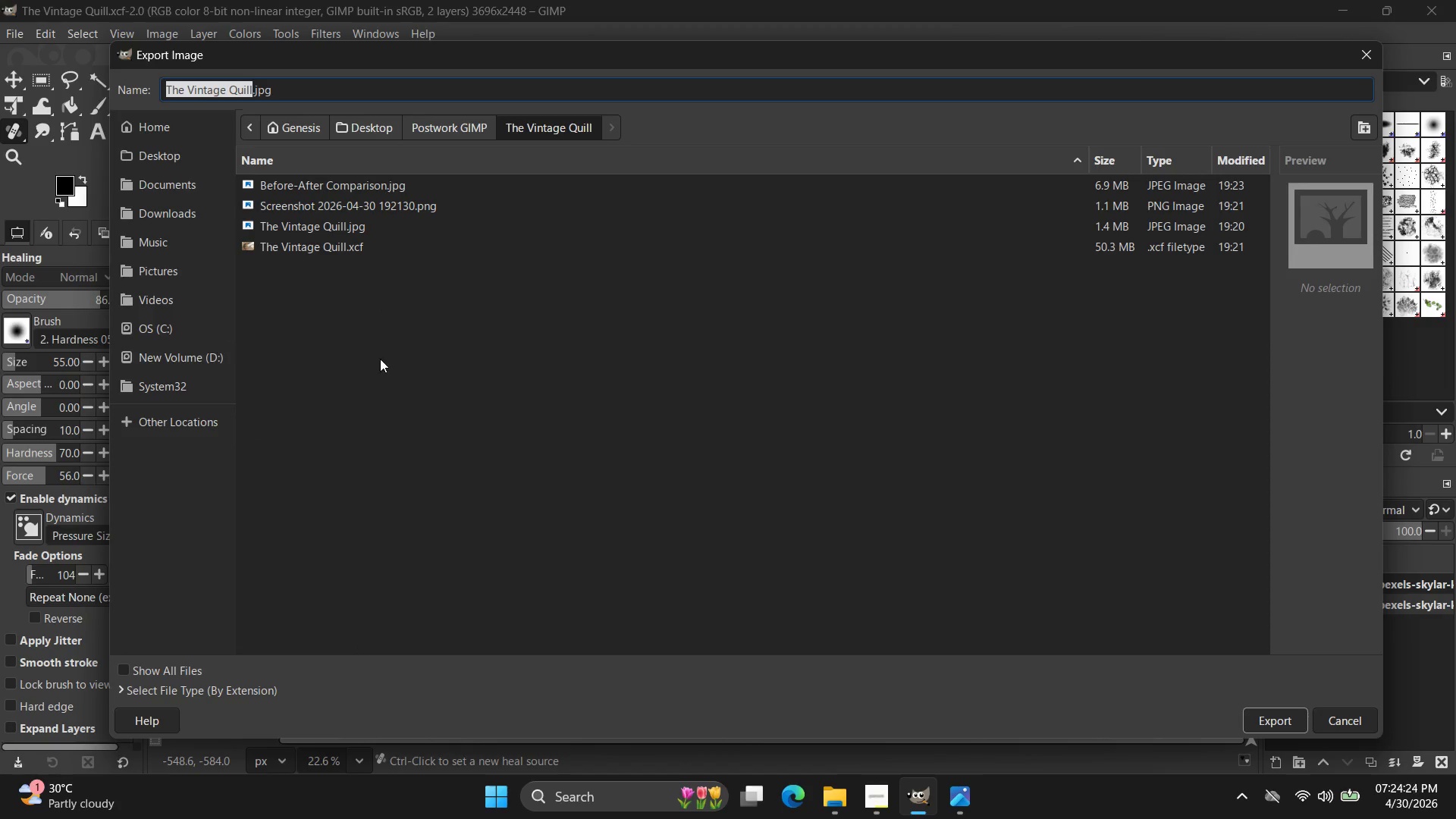 
wait(7.5)
 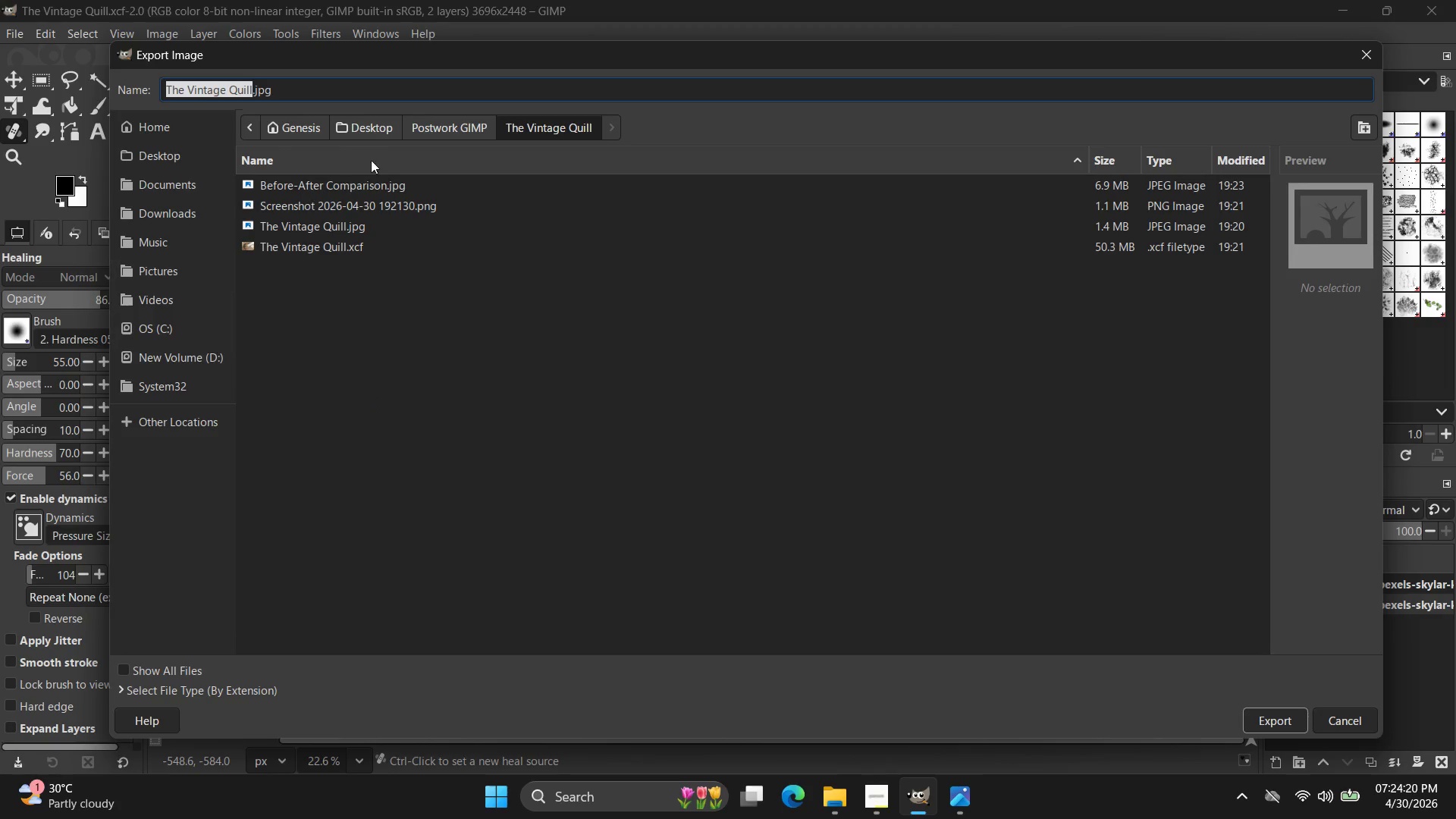 
left_click([177, 698])
 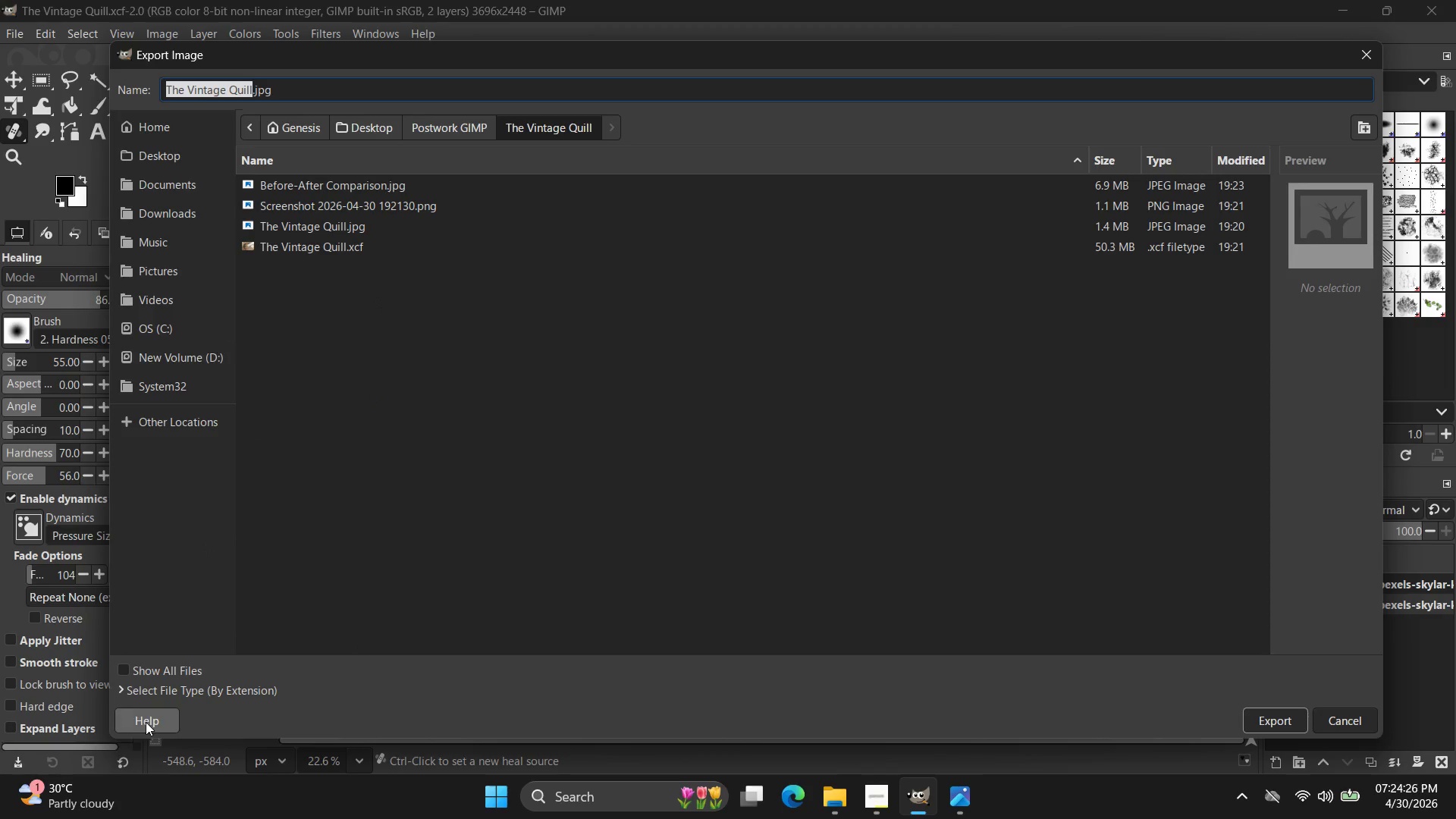 
left_click([240, 695])
 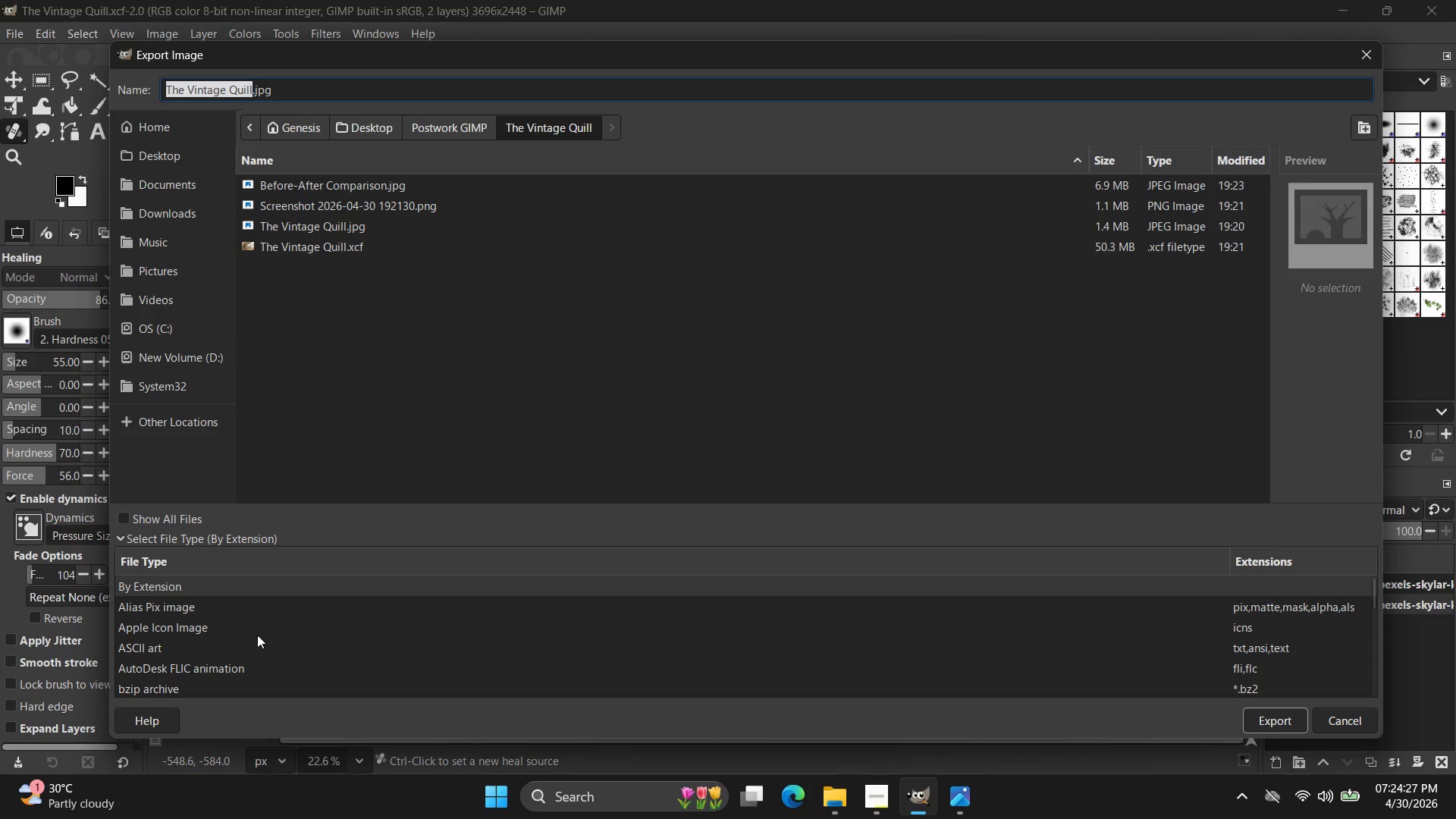 
scroll: coordinate [264, 639], scroll_direction: down, amount: 24.0
 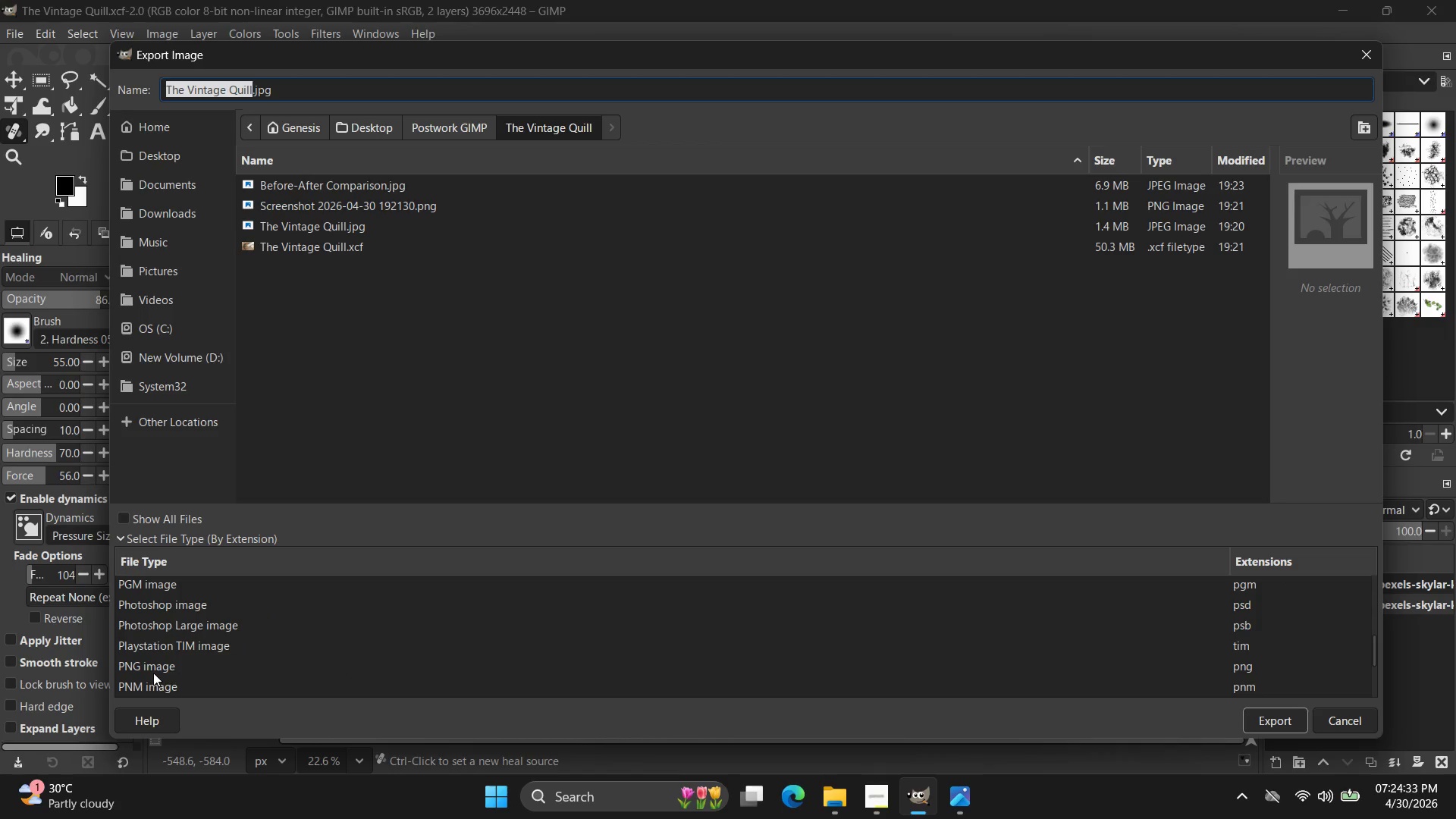 
left_click([154, 668])
 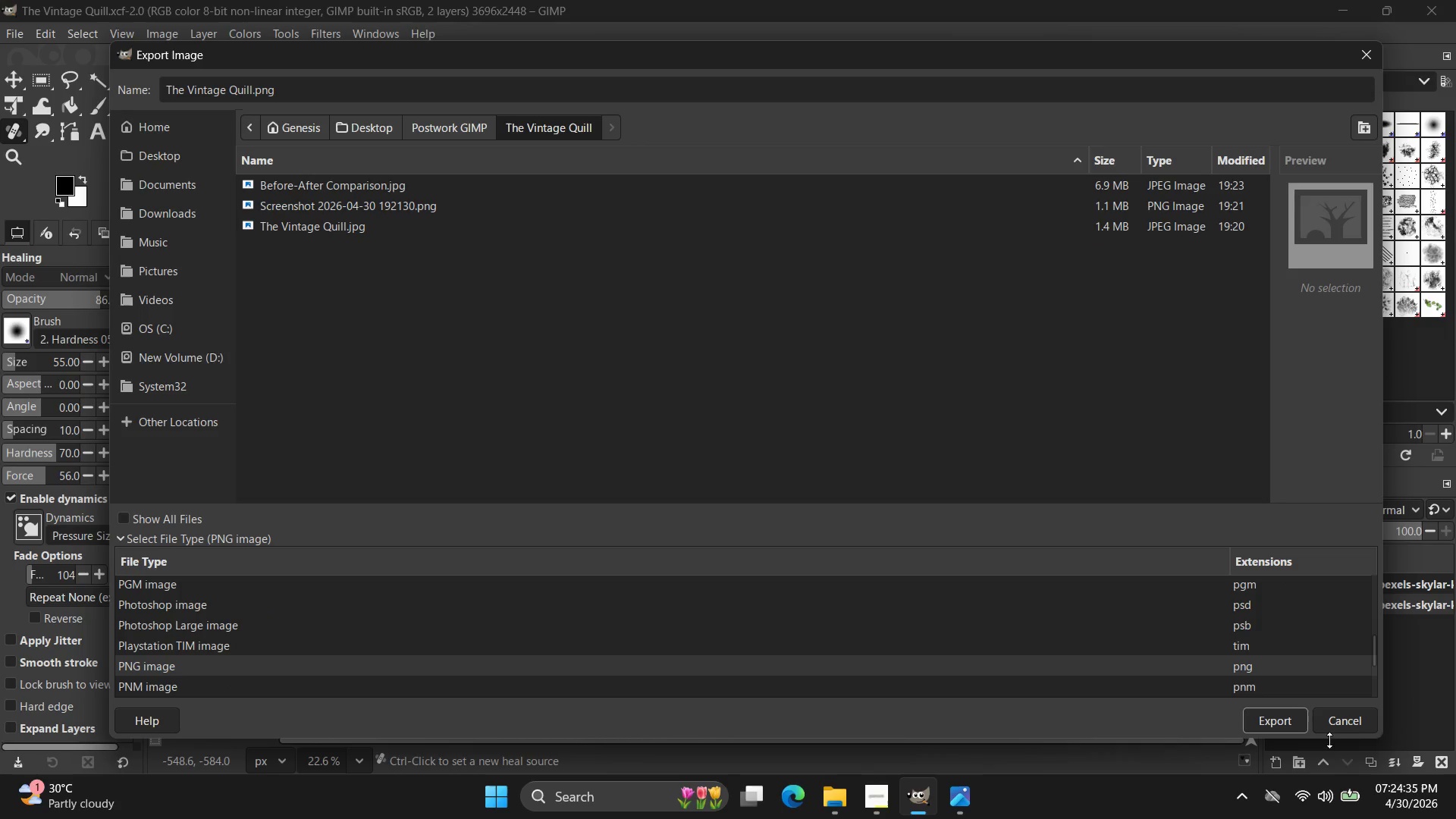 
left_click([1287, 729])
 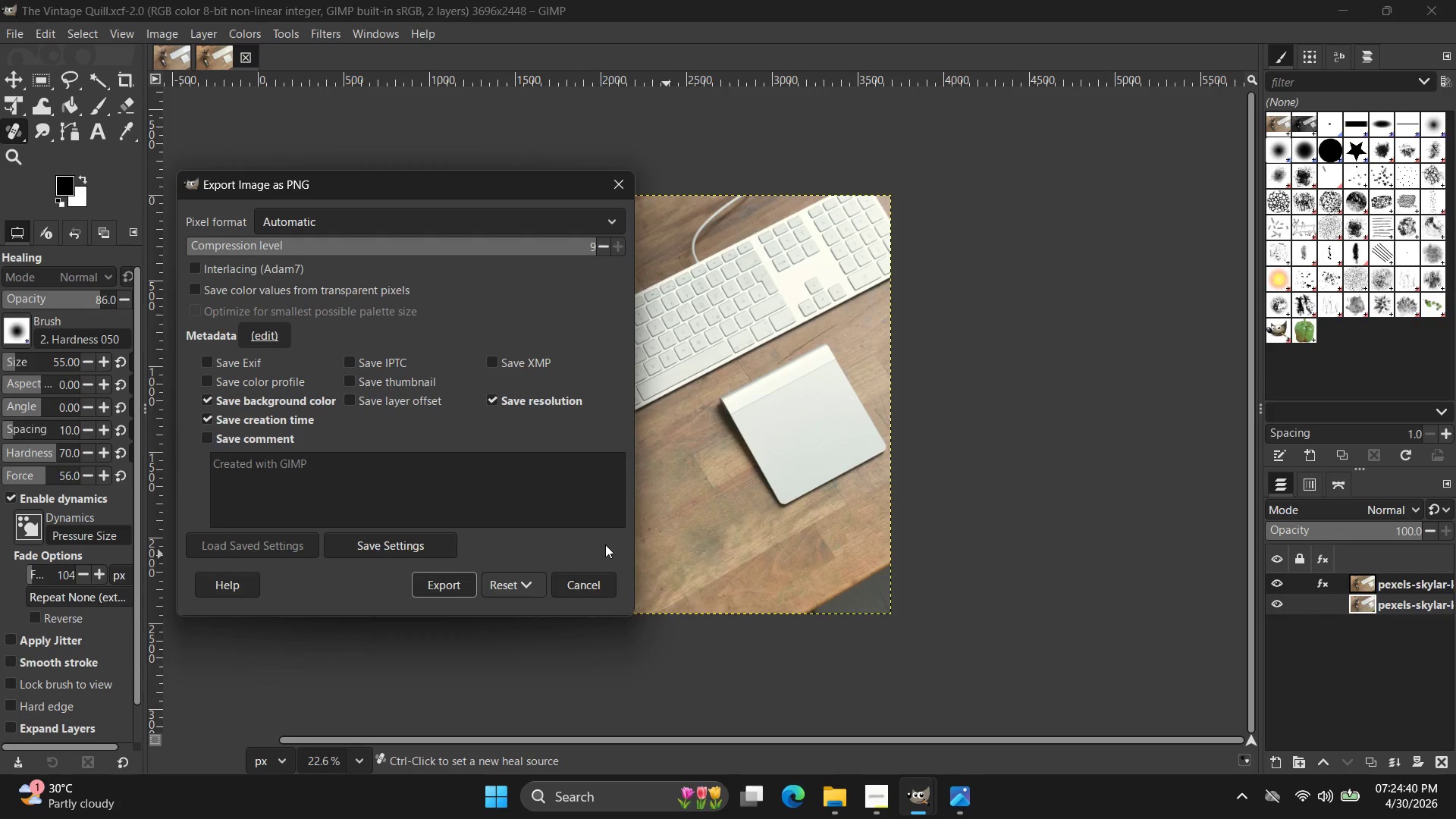 
wait(6.33)
 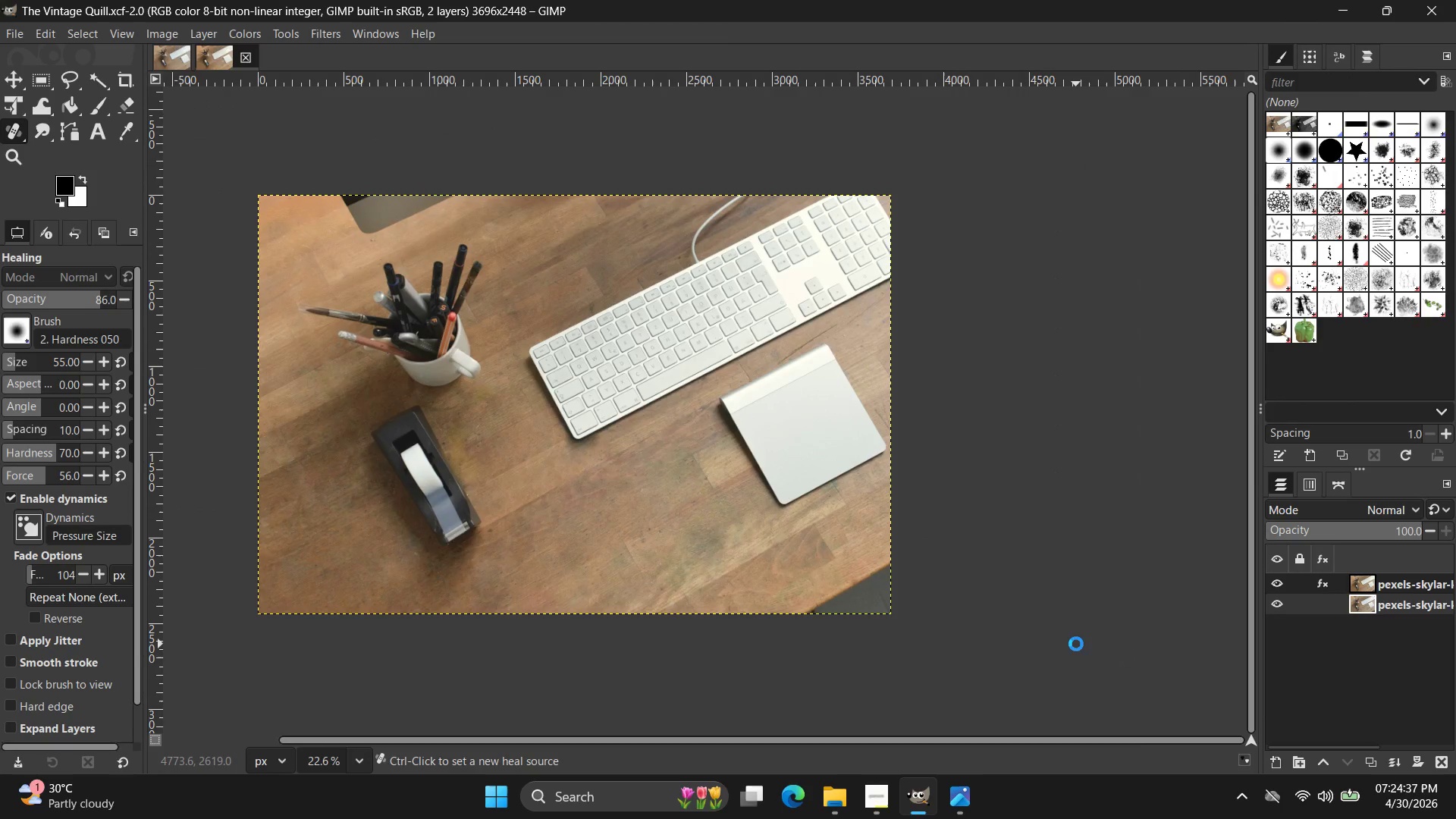 
left_click([461, 592])
 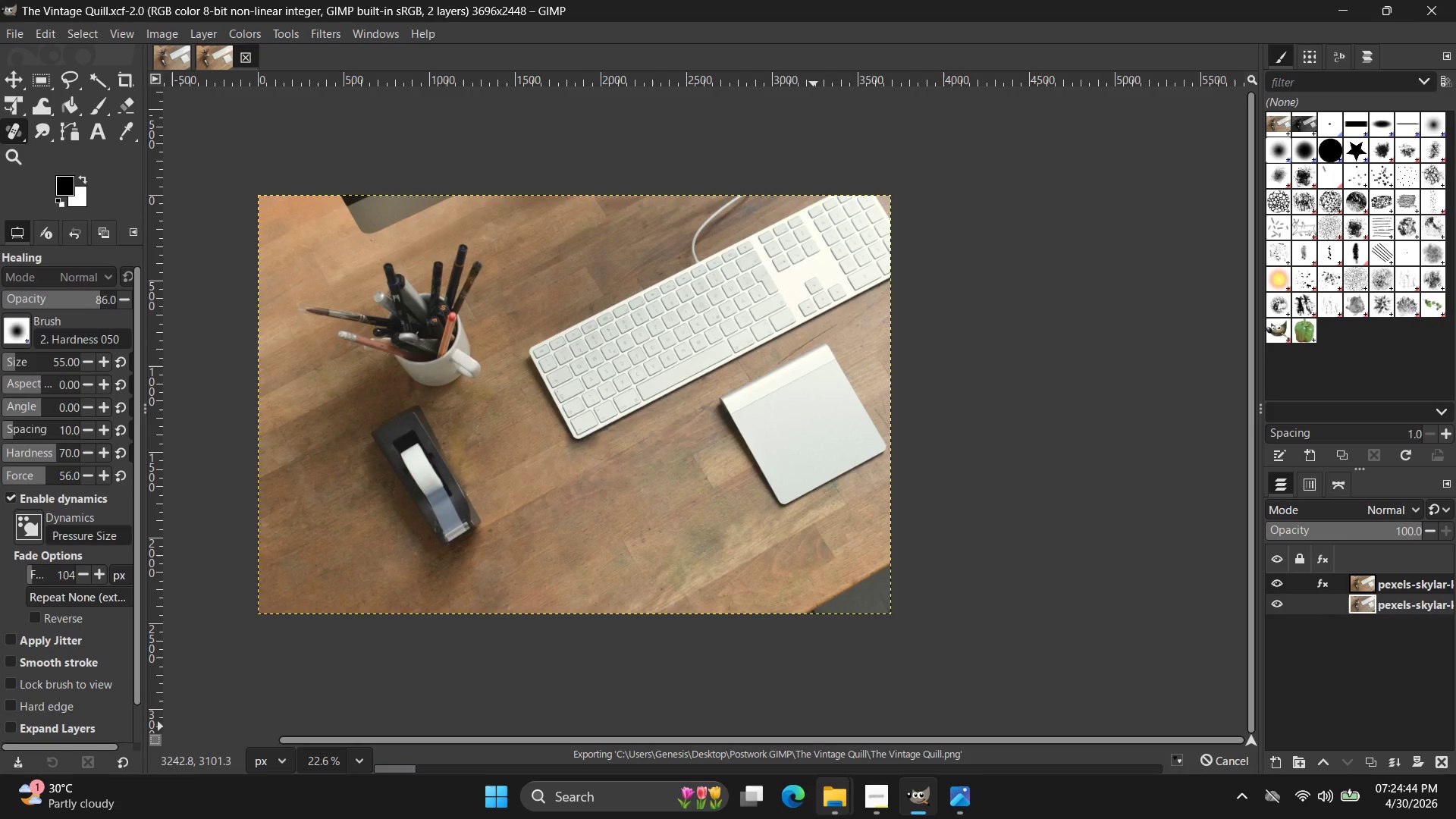 
double_click([916, 703])
 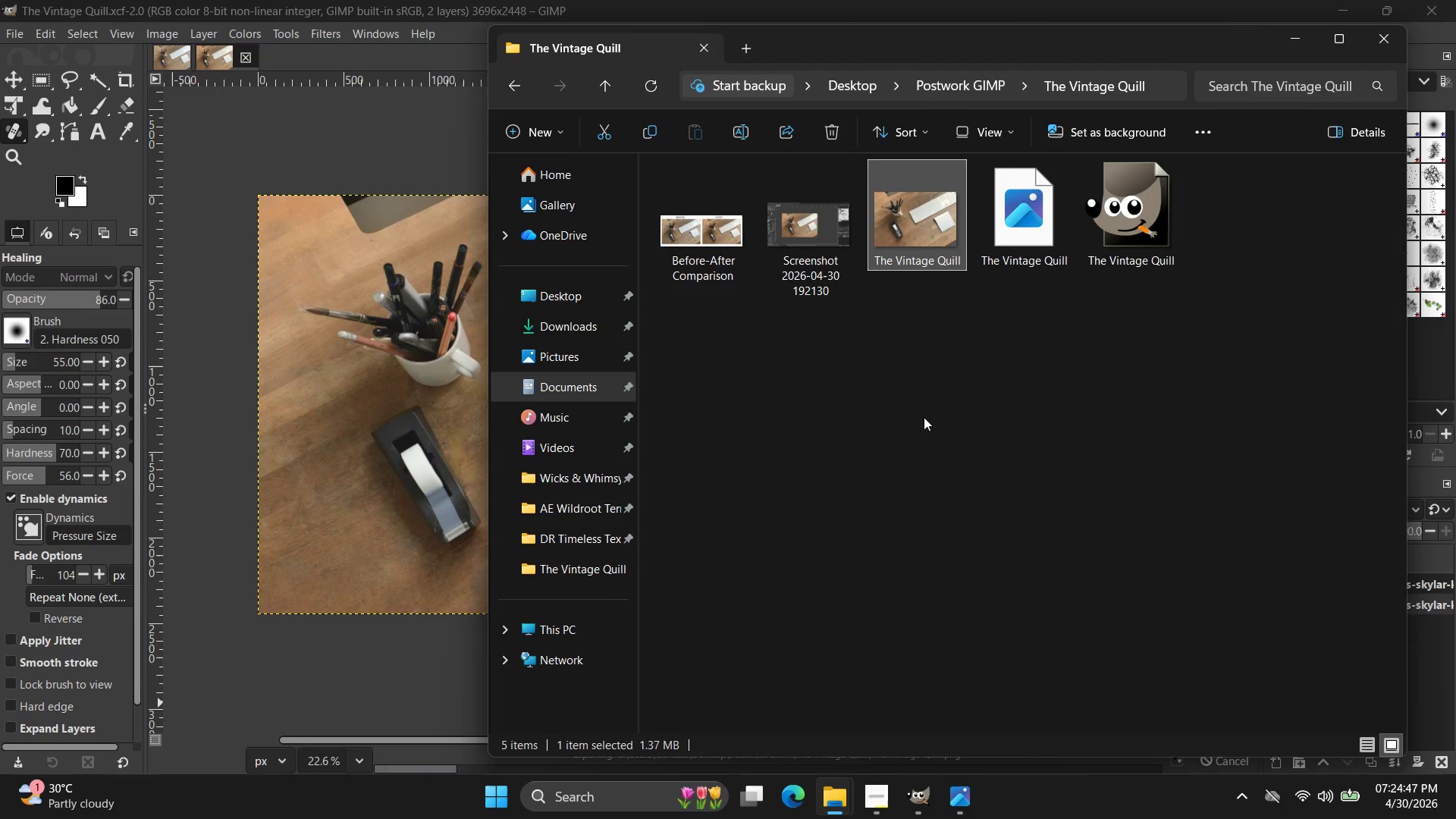 
left_click([1045, 213])
 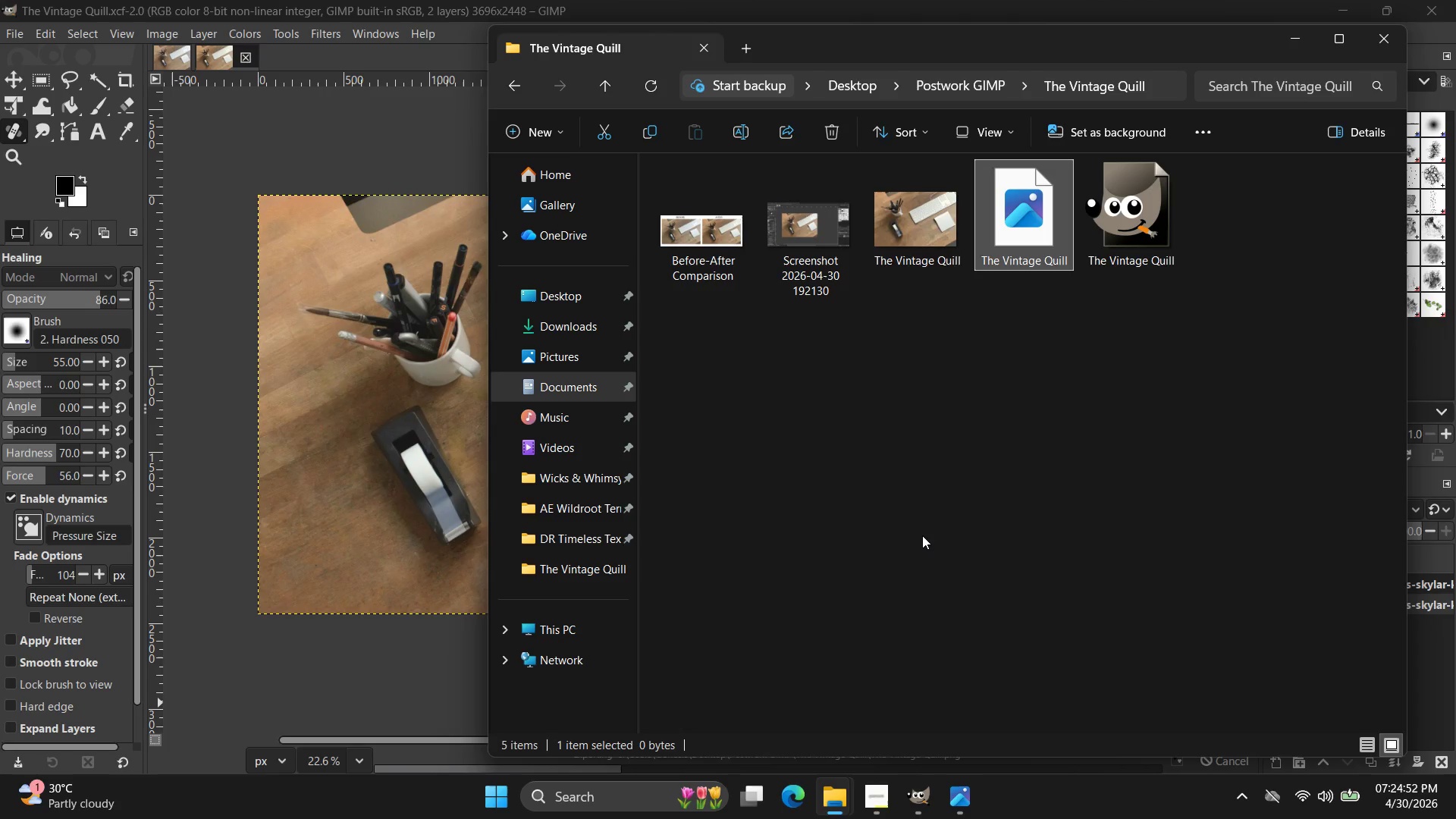 
wait(5.69)
 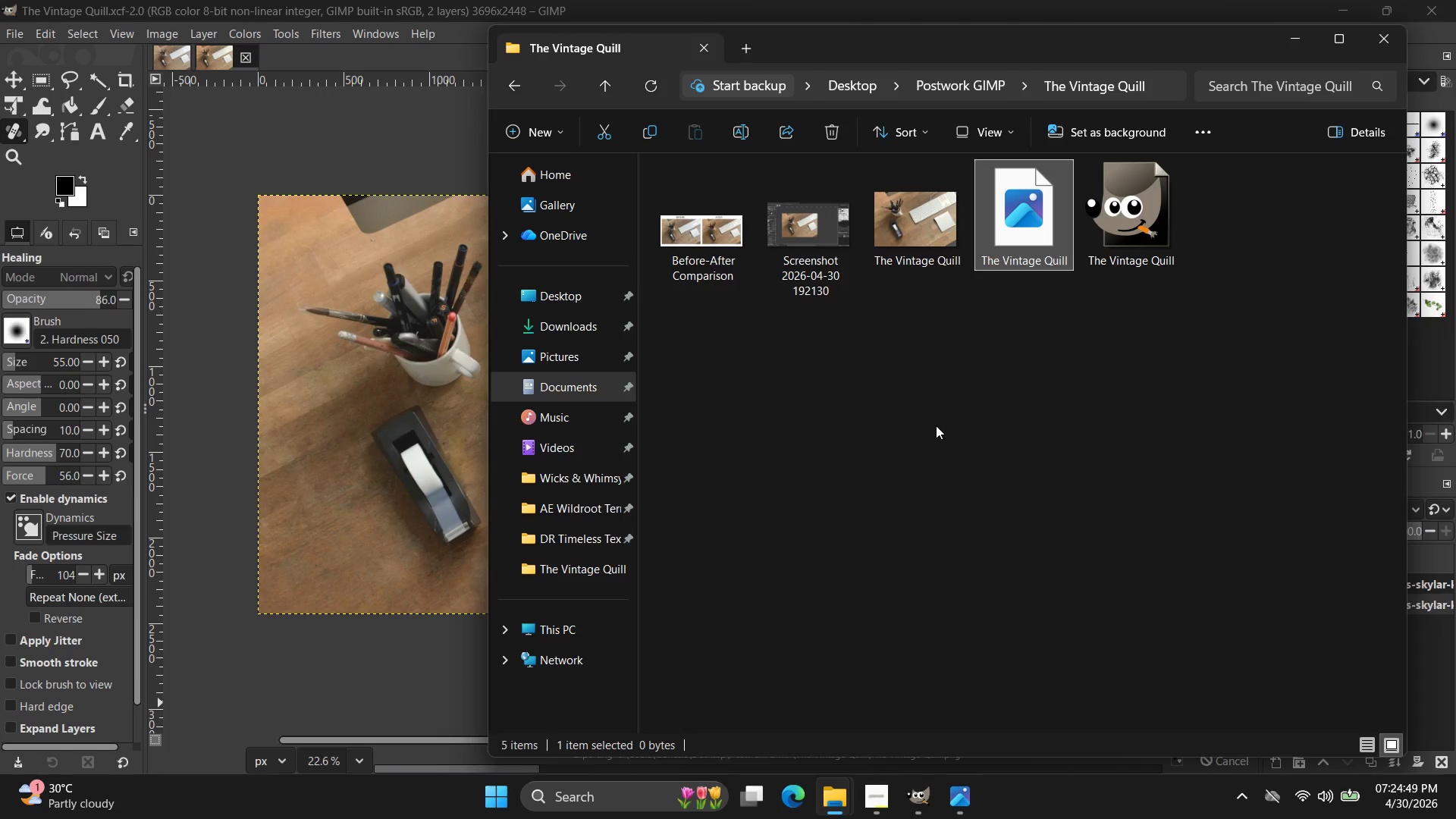 
left_click([907, 504])
 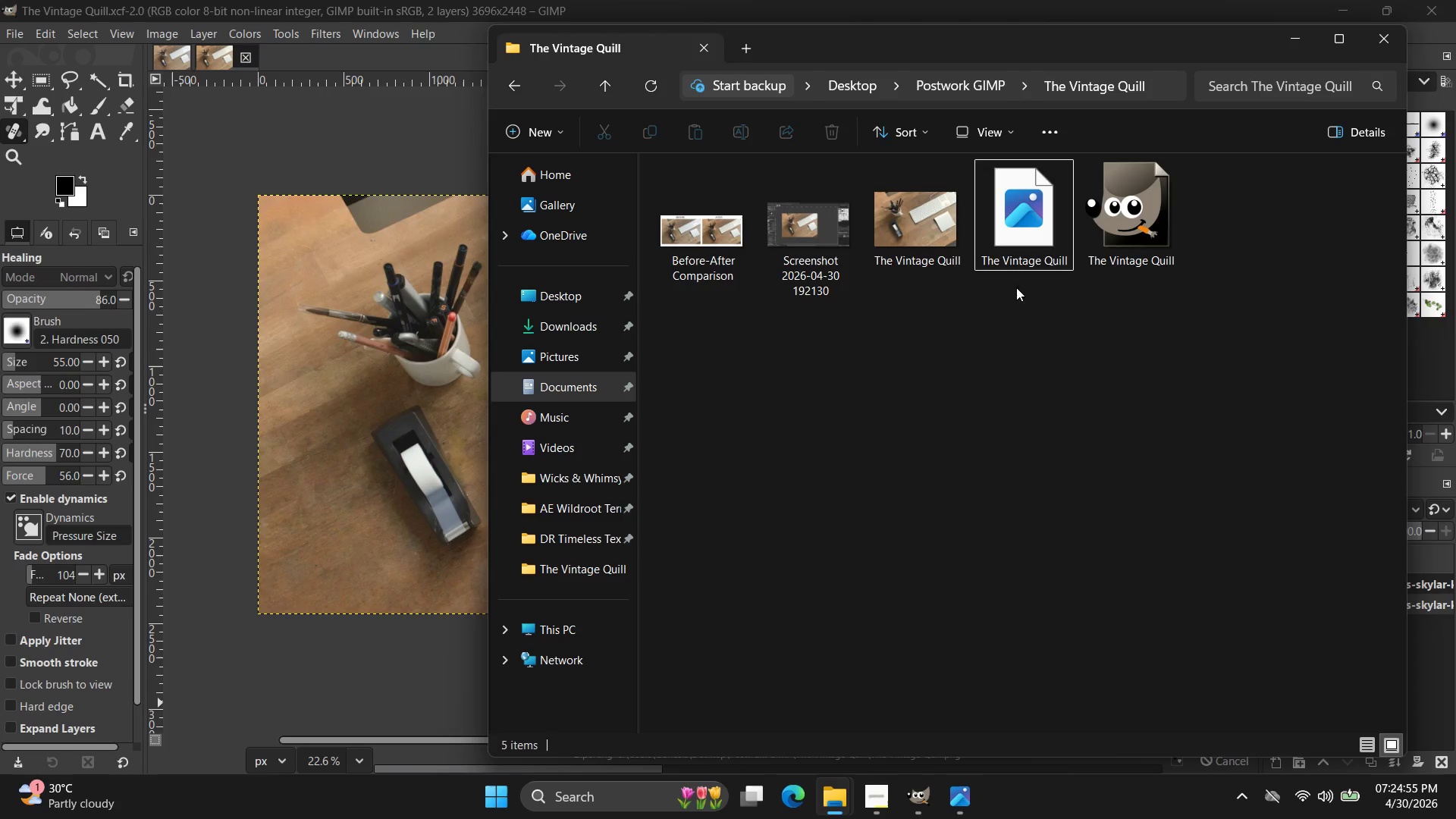 
left_click([1037, 246])
 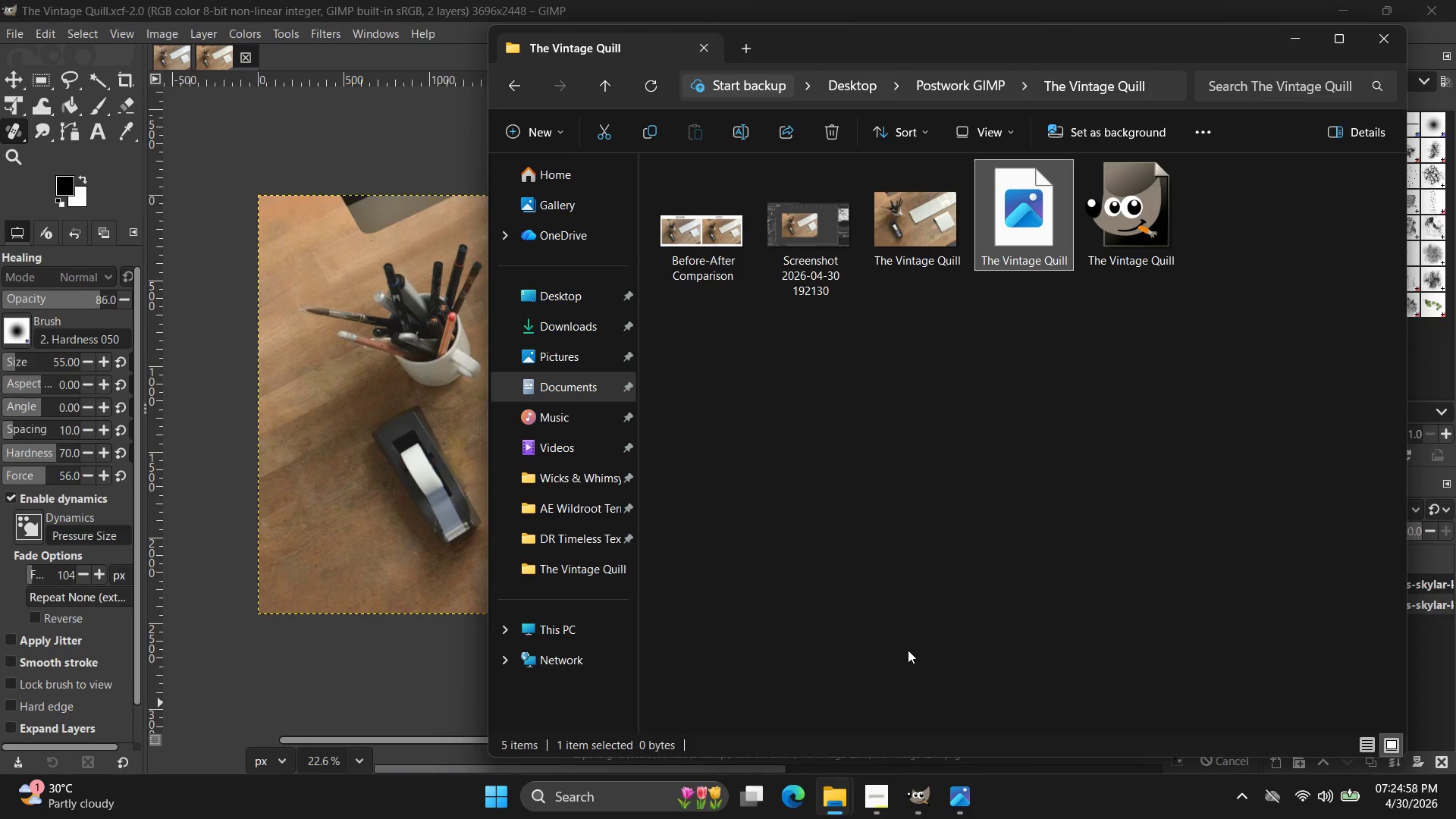 
left_click([368, 690])
 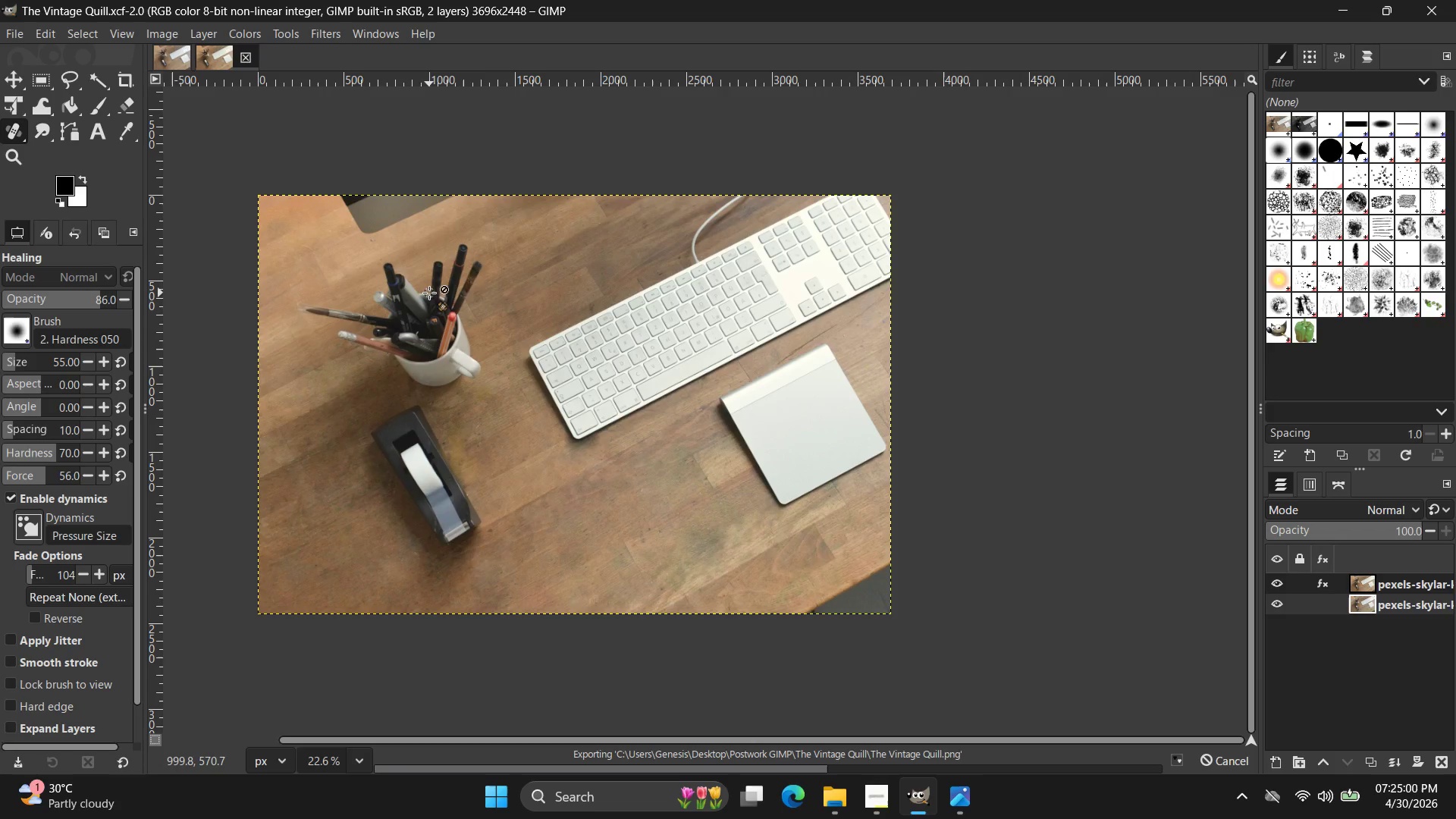 
left_click_drag(start_coordinate=[428, 295], to_coordinate=[526, 337])
 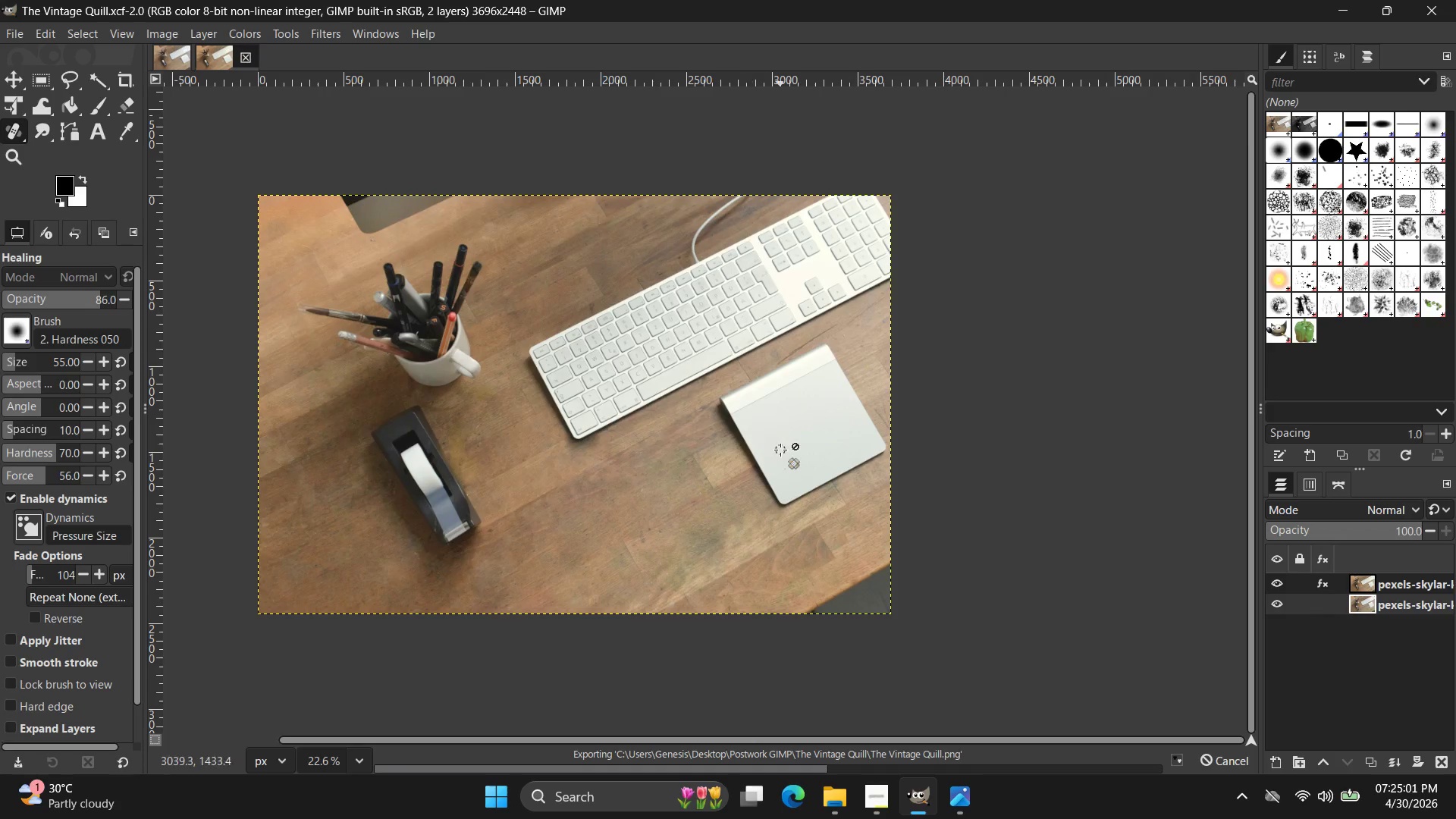 
key(Control+Z)
 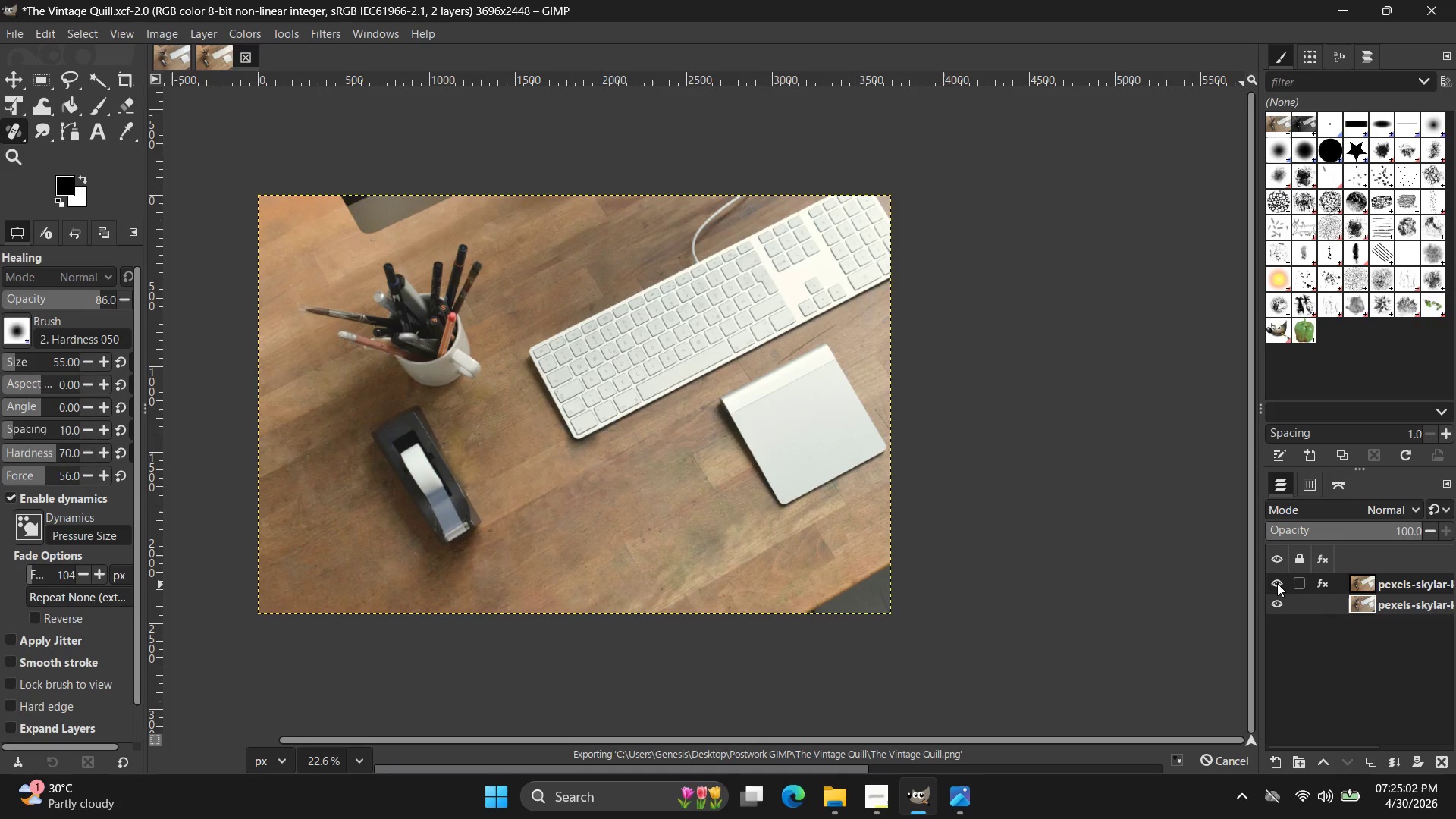 
double_click([1277, 583])
 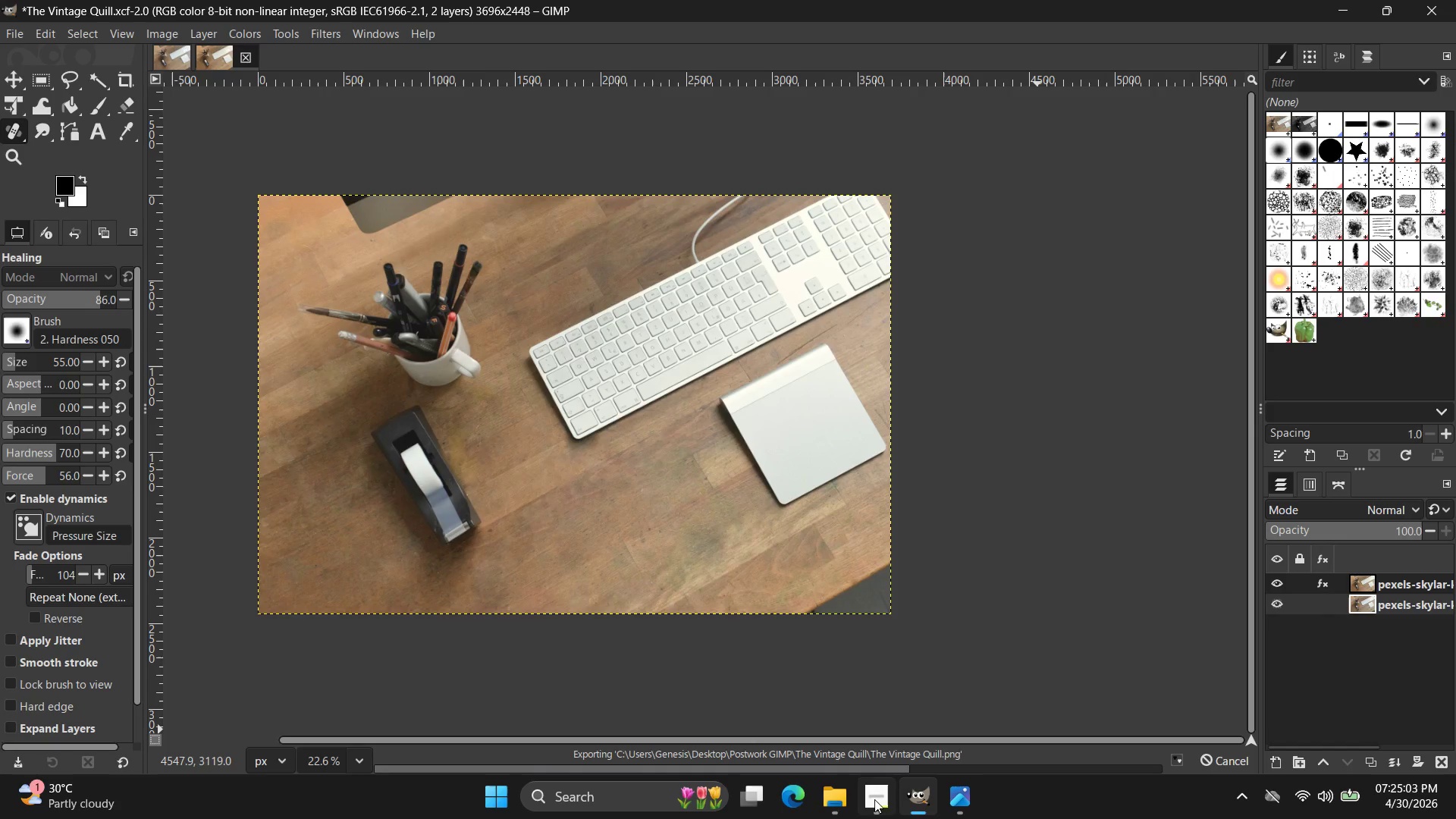 
left_click([831, 795])
 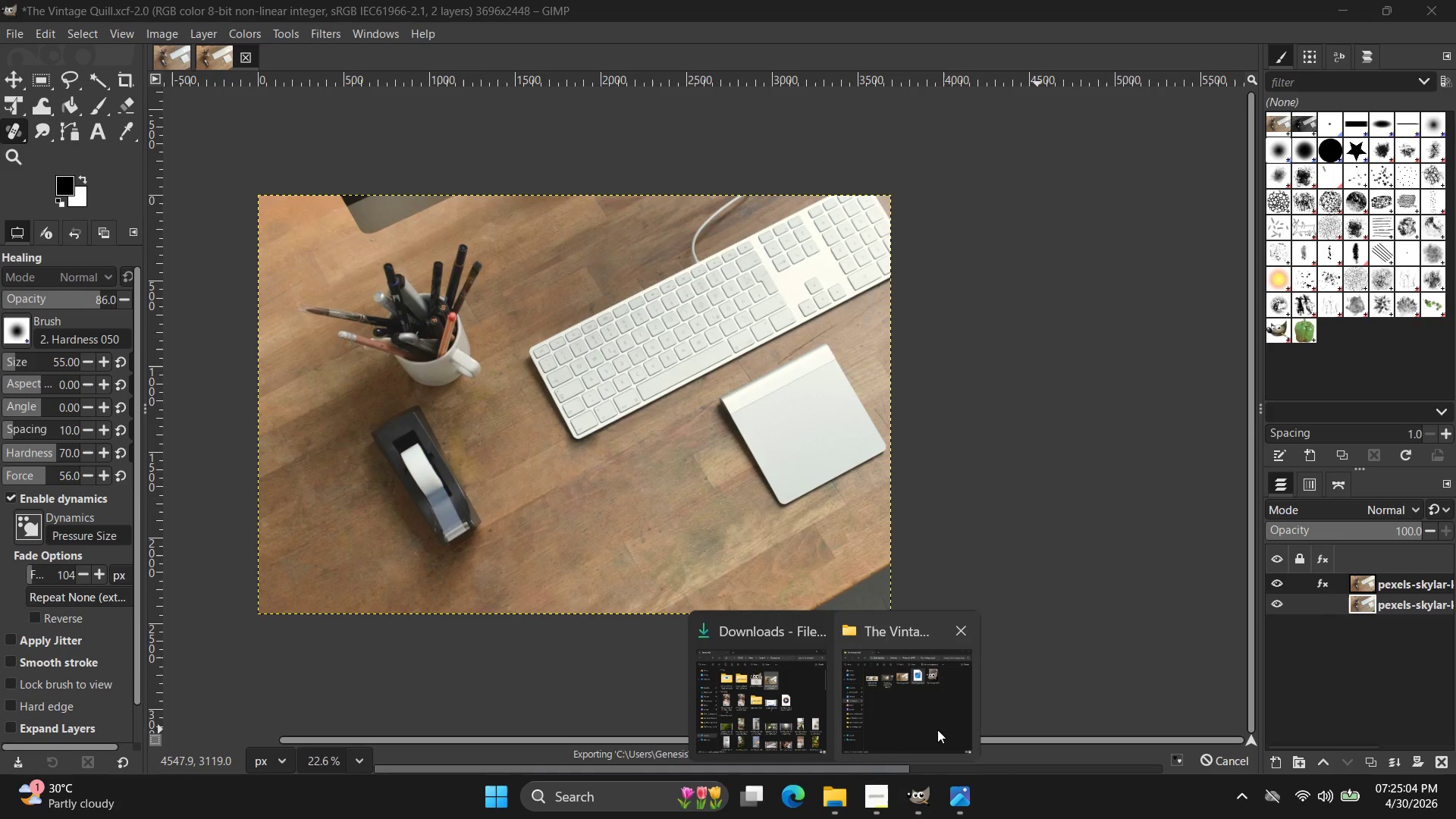 
left_click([924, 724])